 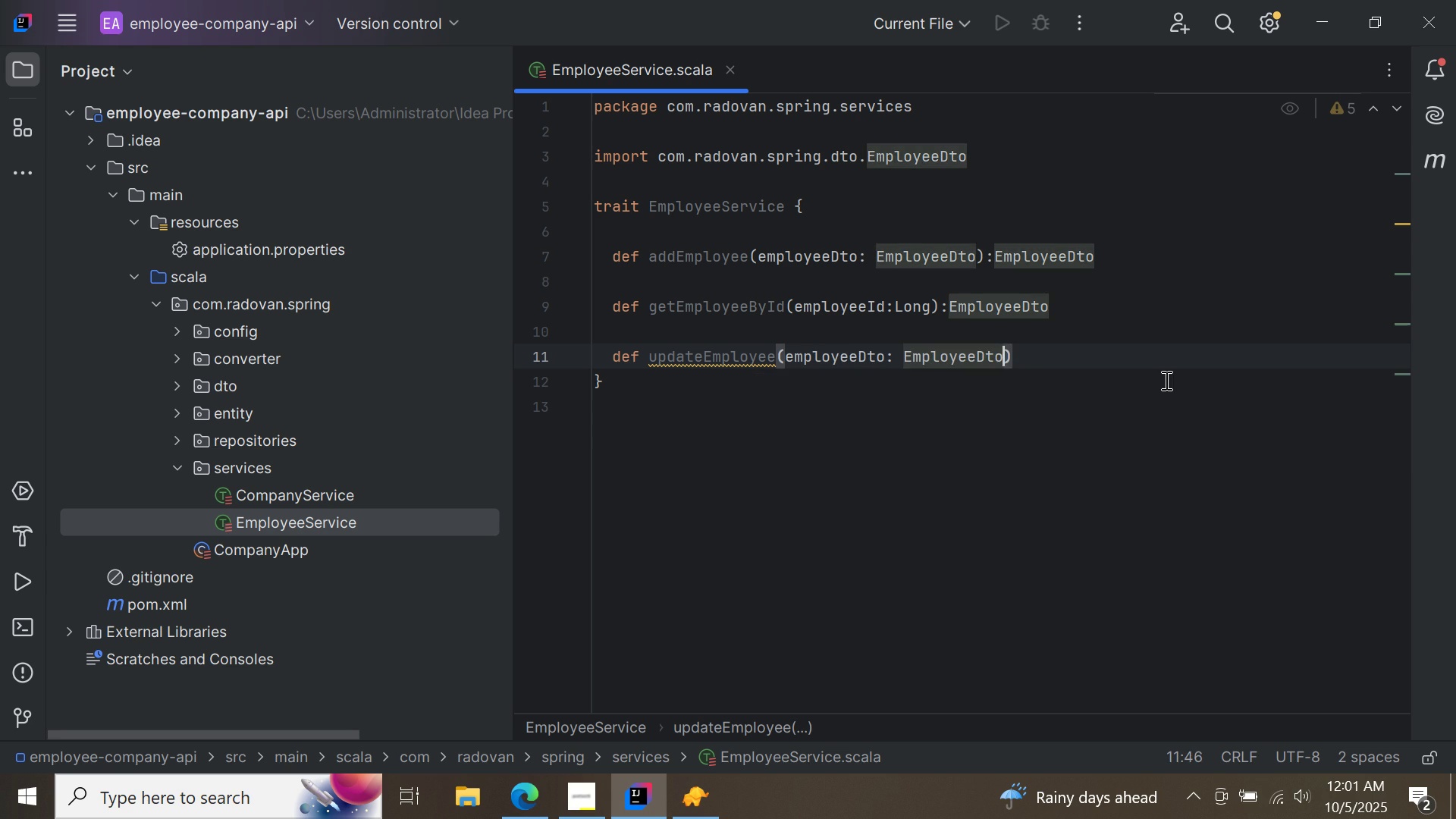 
type(,employeeId:Long)
 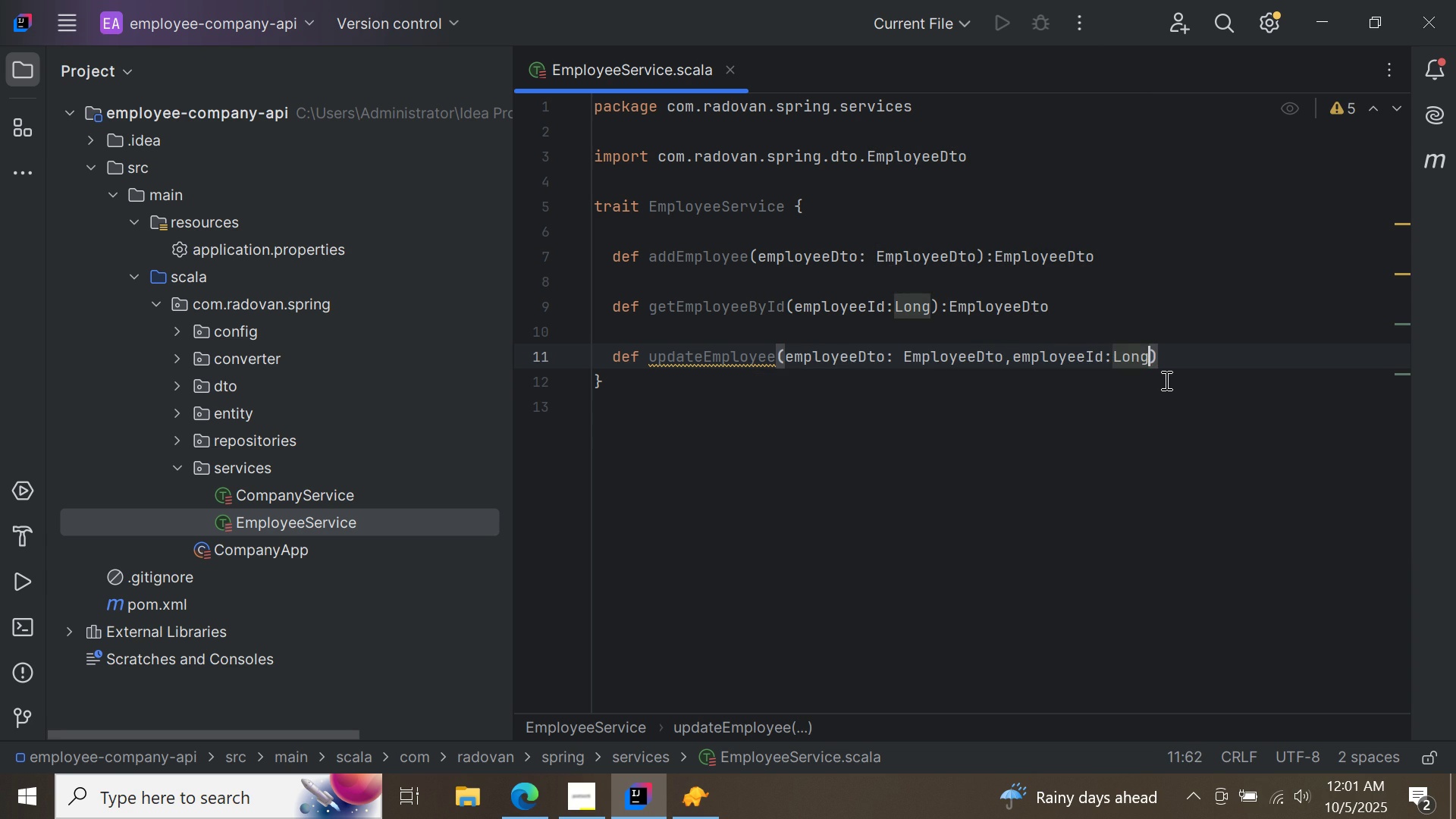 
key(ArrowRight)
 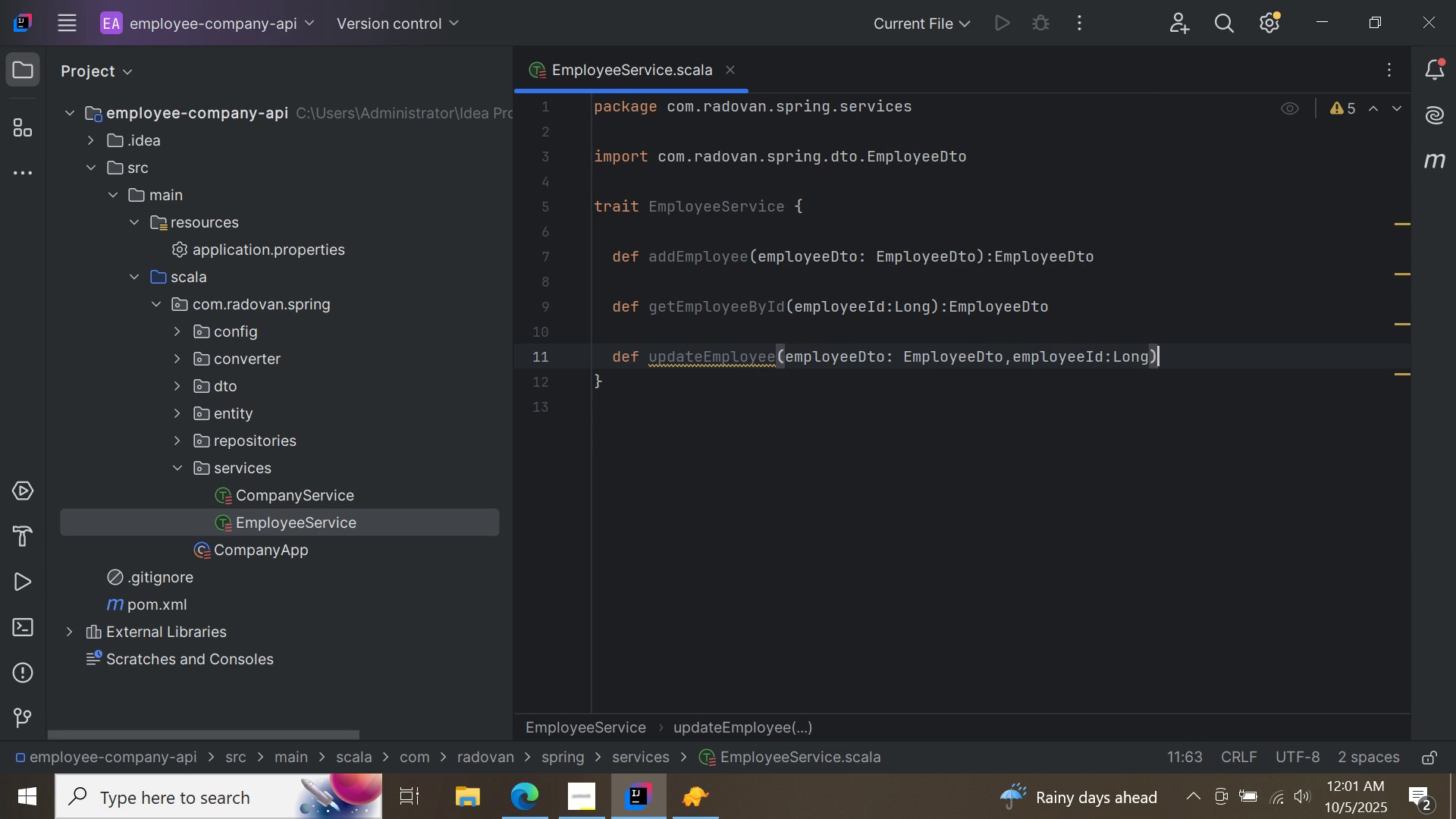 
key(Enter)
 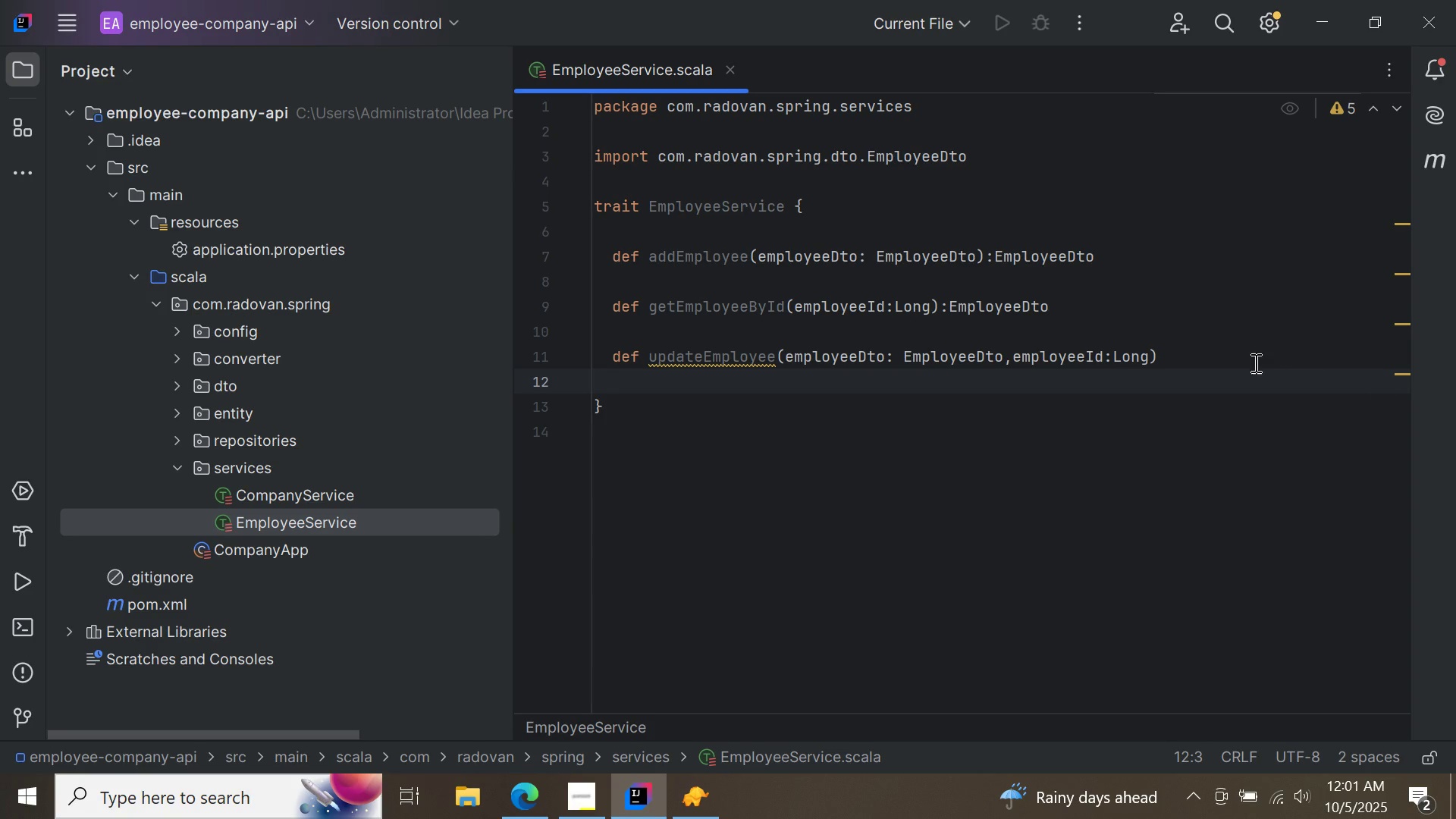 
left_click([1250, 359])